 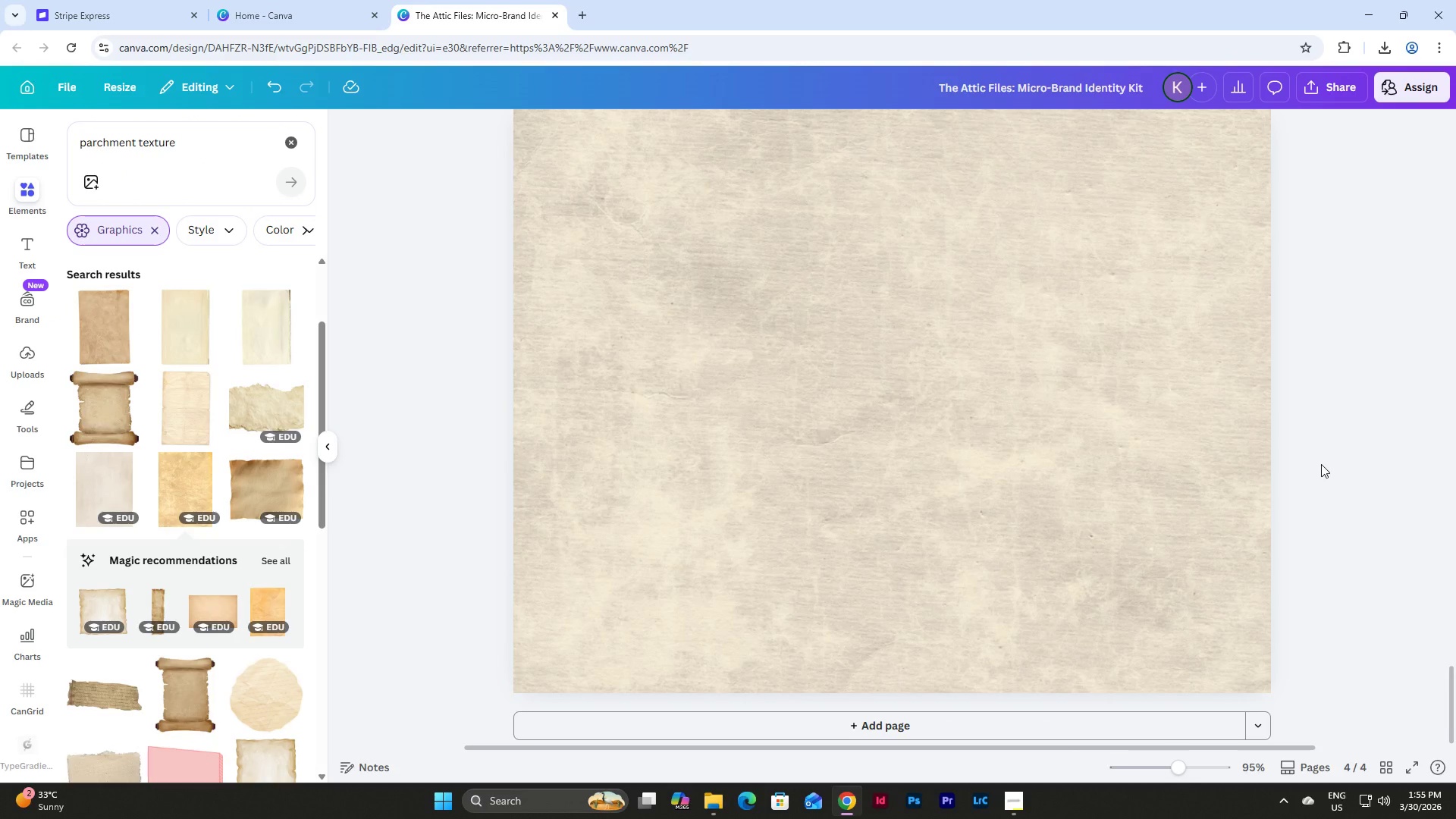 
scroll: coordinate [1316, 461], scroll_direction: up, amount: 3.0
 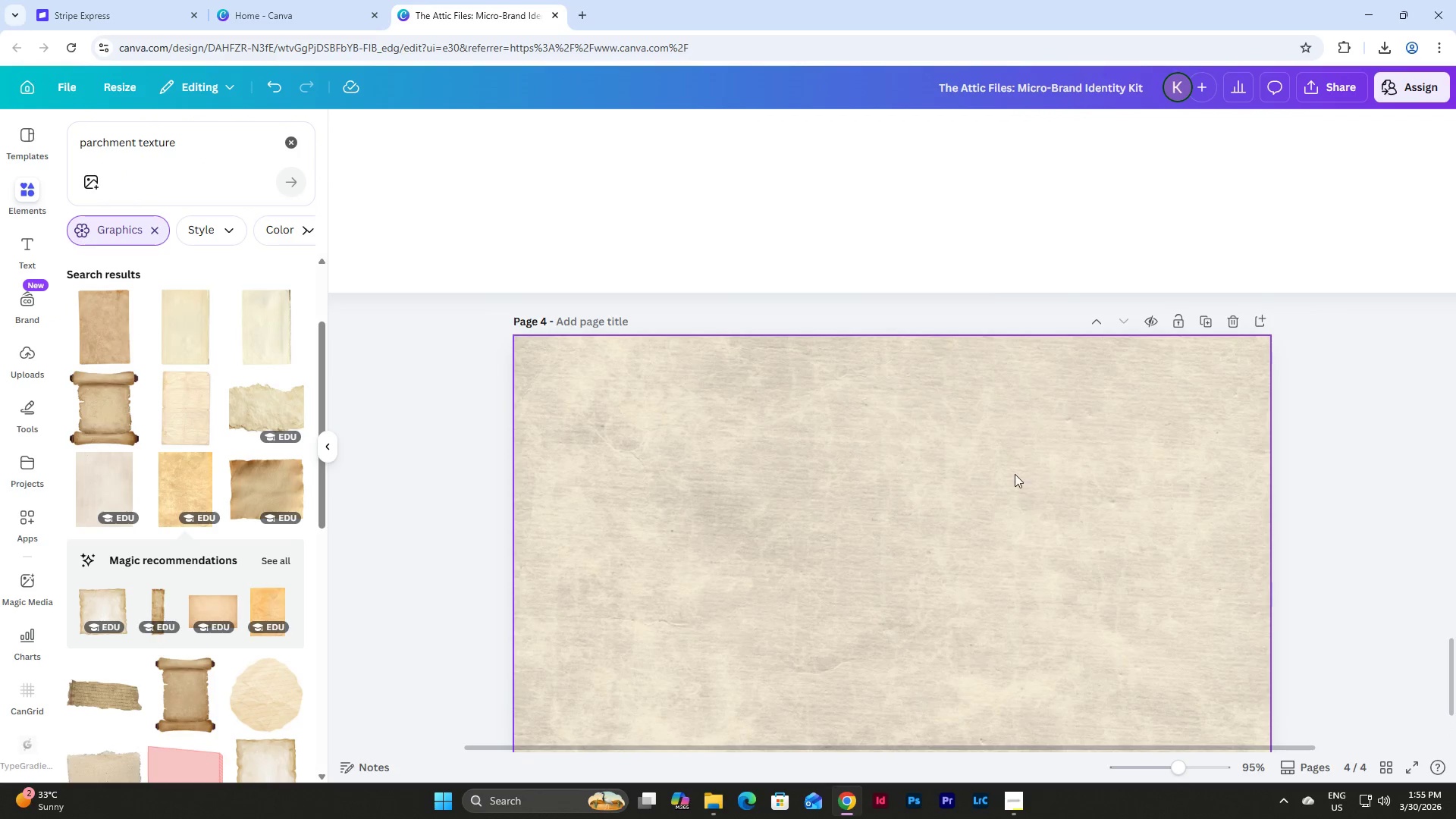 
left_click([912, 300])
 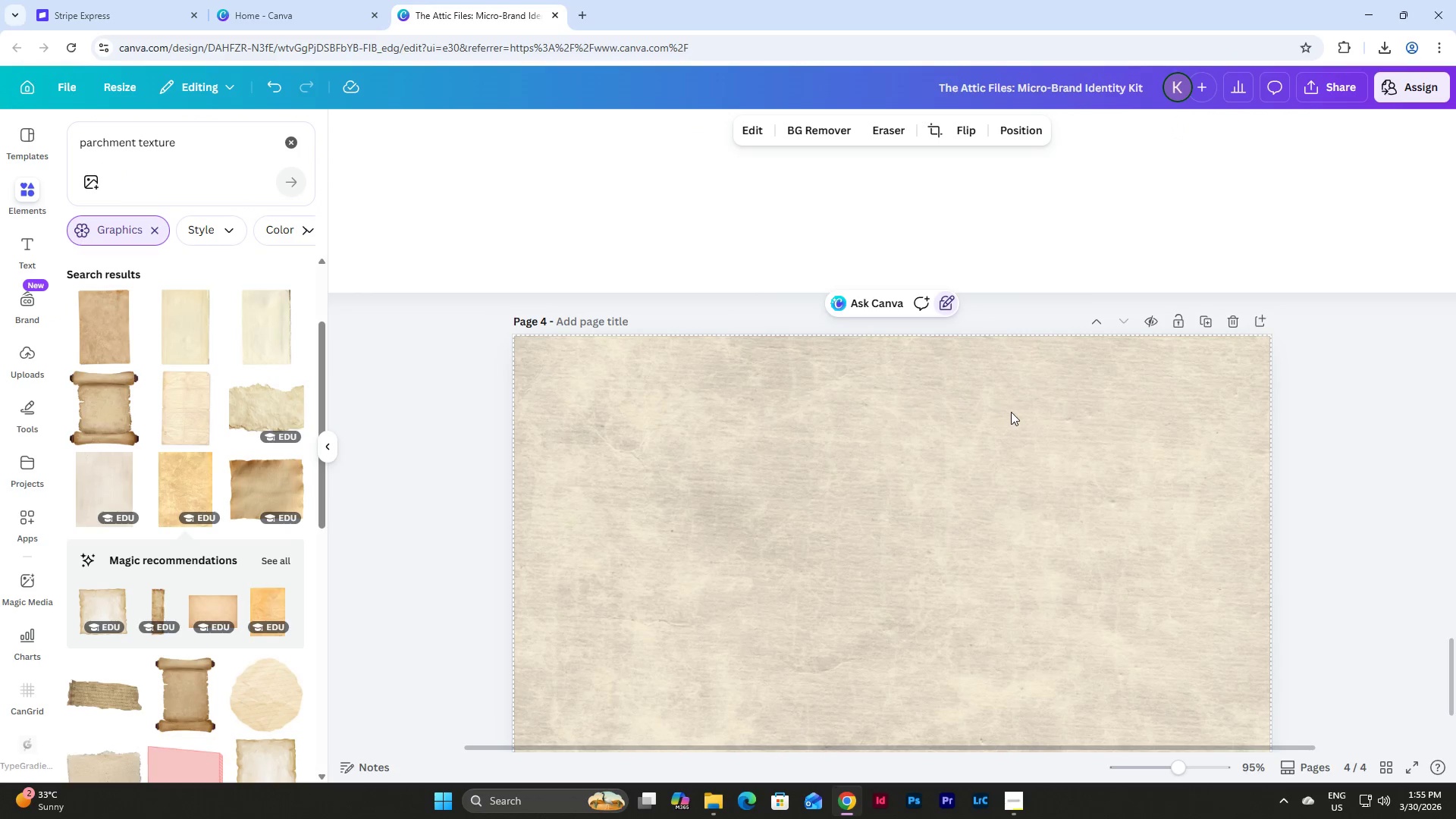 
scroll: coordinate [1016, 409], scroll_direction: down, amount: 1.0
 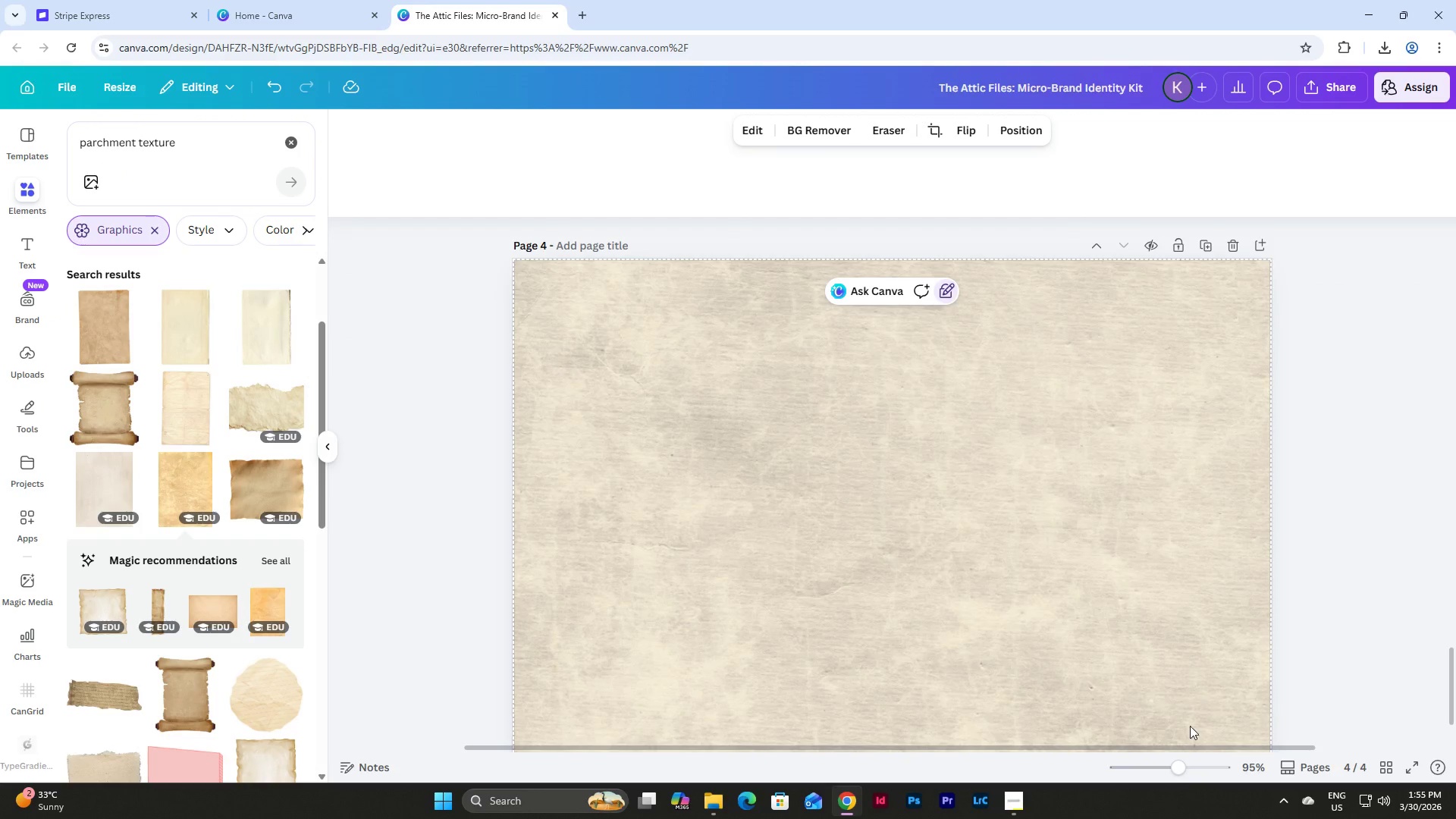 
left_click_drag(start_coordinate=[1172, 761], to_coordinate=[1185, 757])
 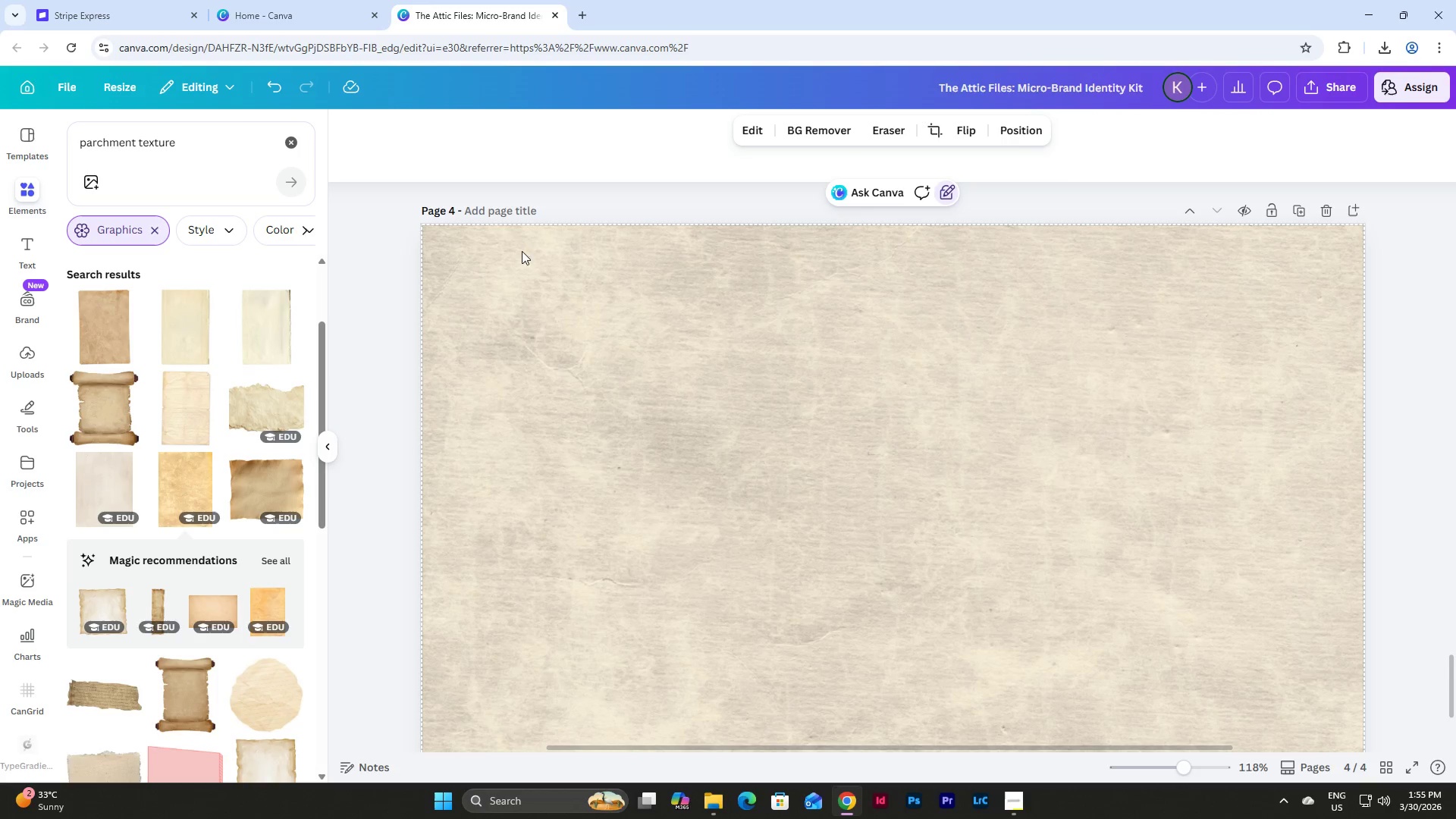 
left_click([508, 213])
 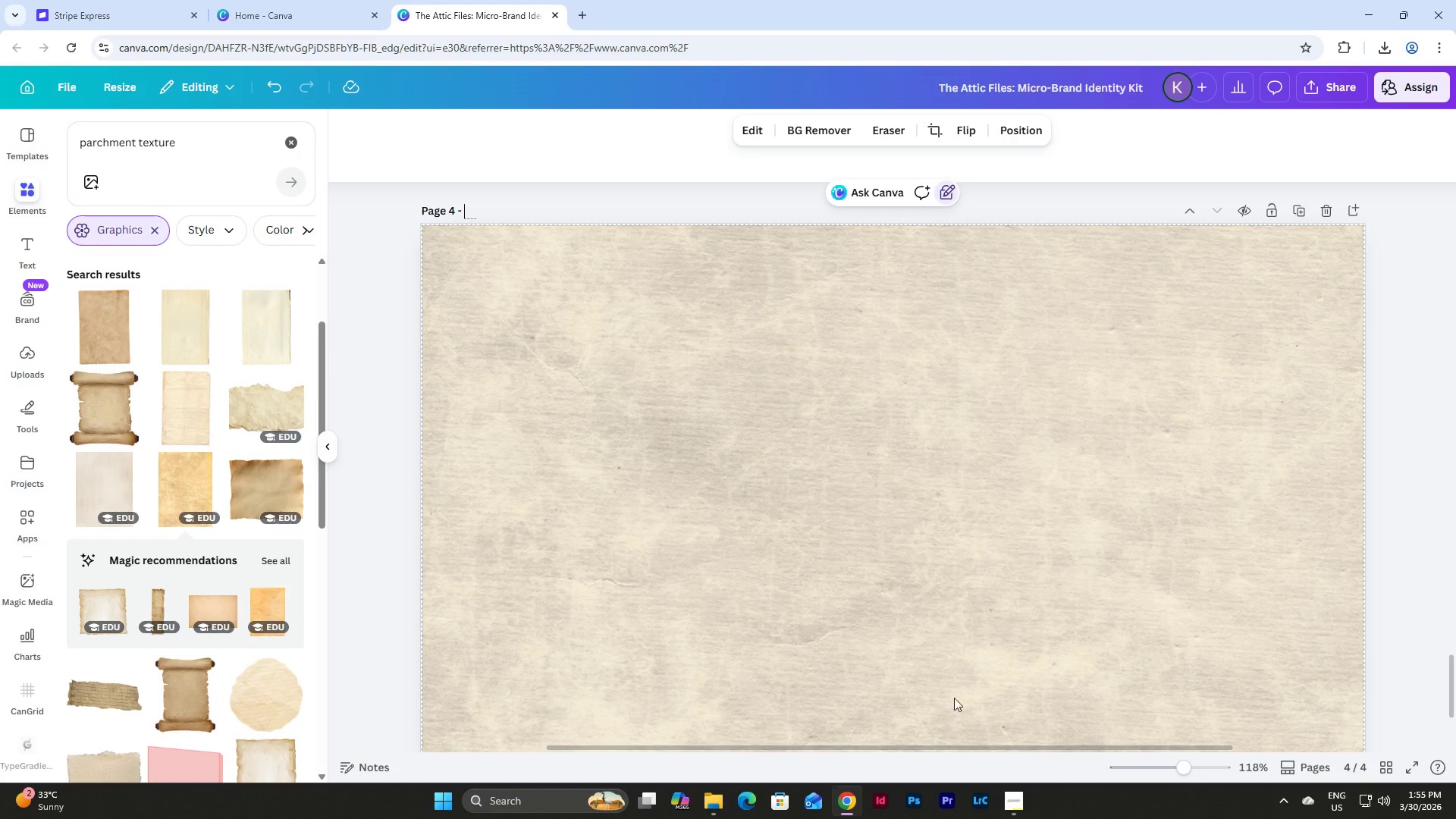 
left_click([1018, 791])